 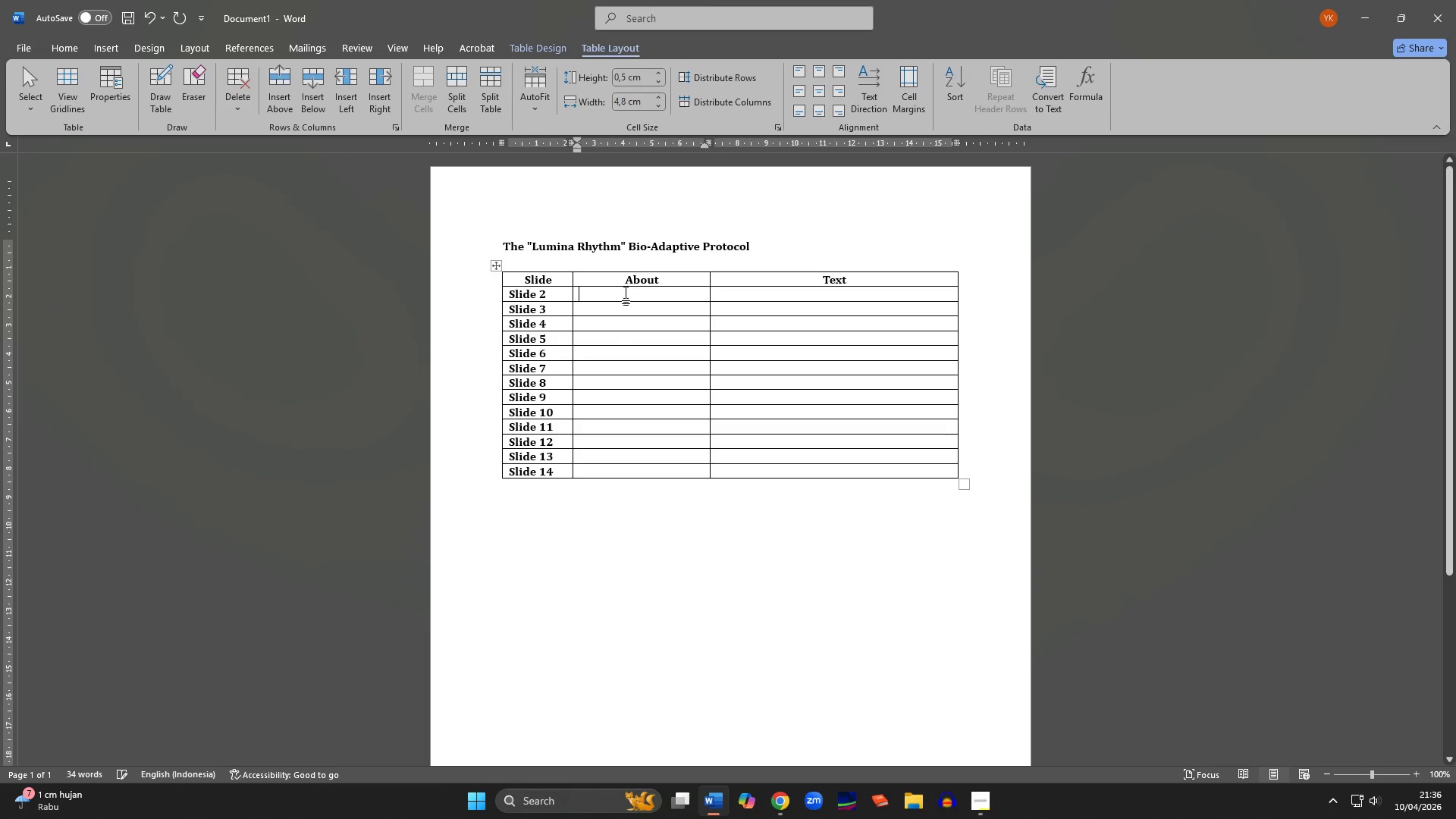 
key(Control+ControlLeft)
 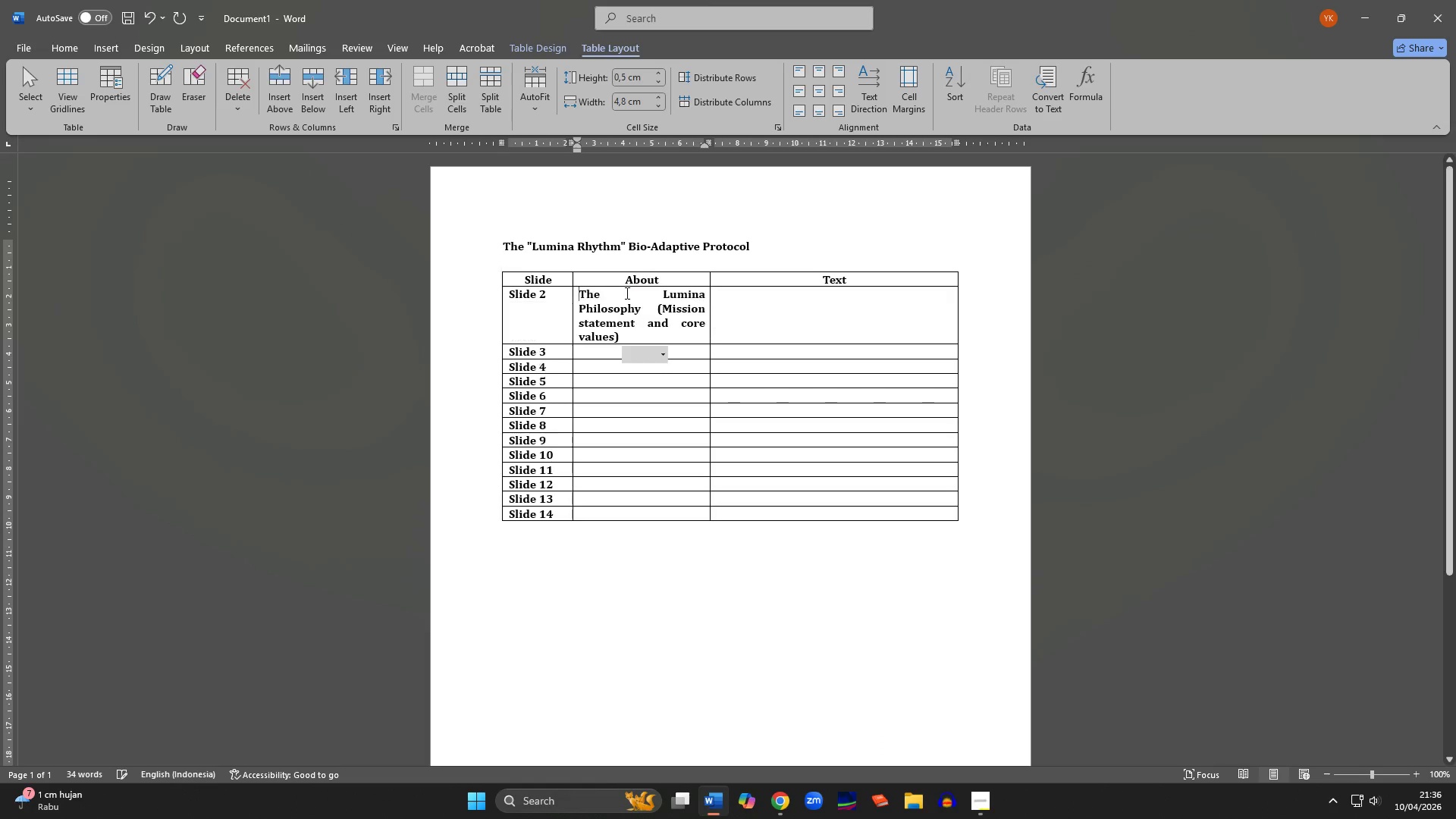 
key(Control+V)
 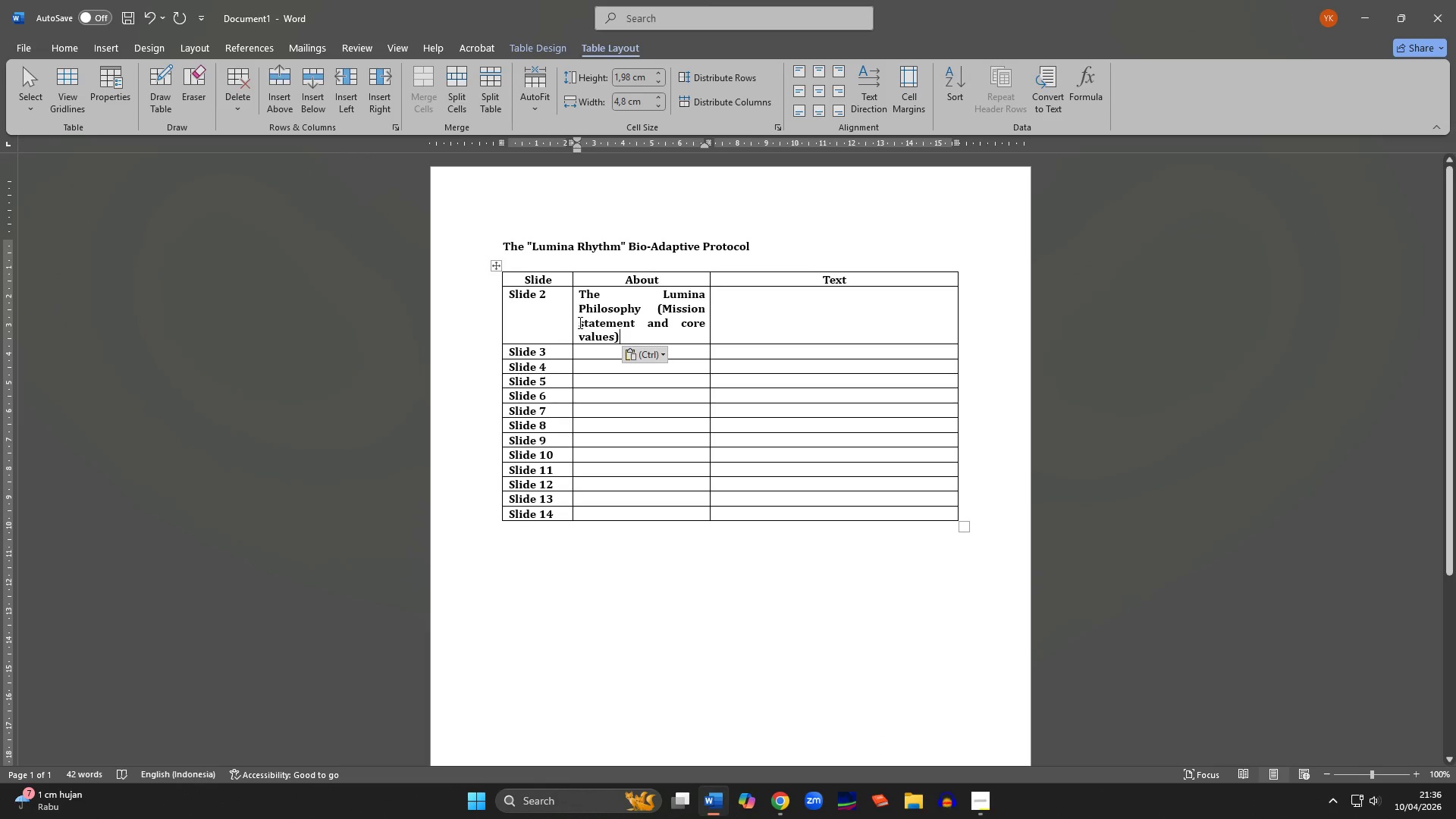 
left_click([576, 322])
 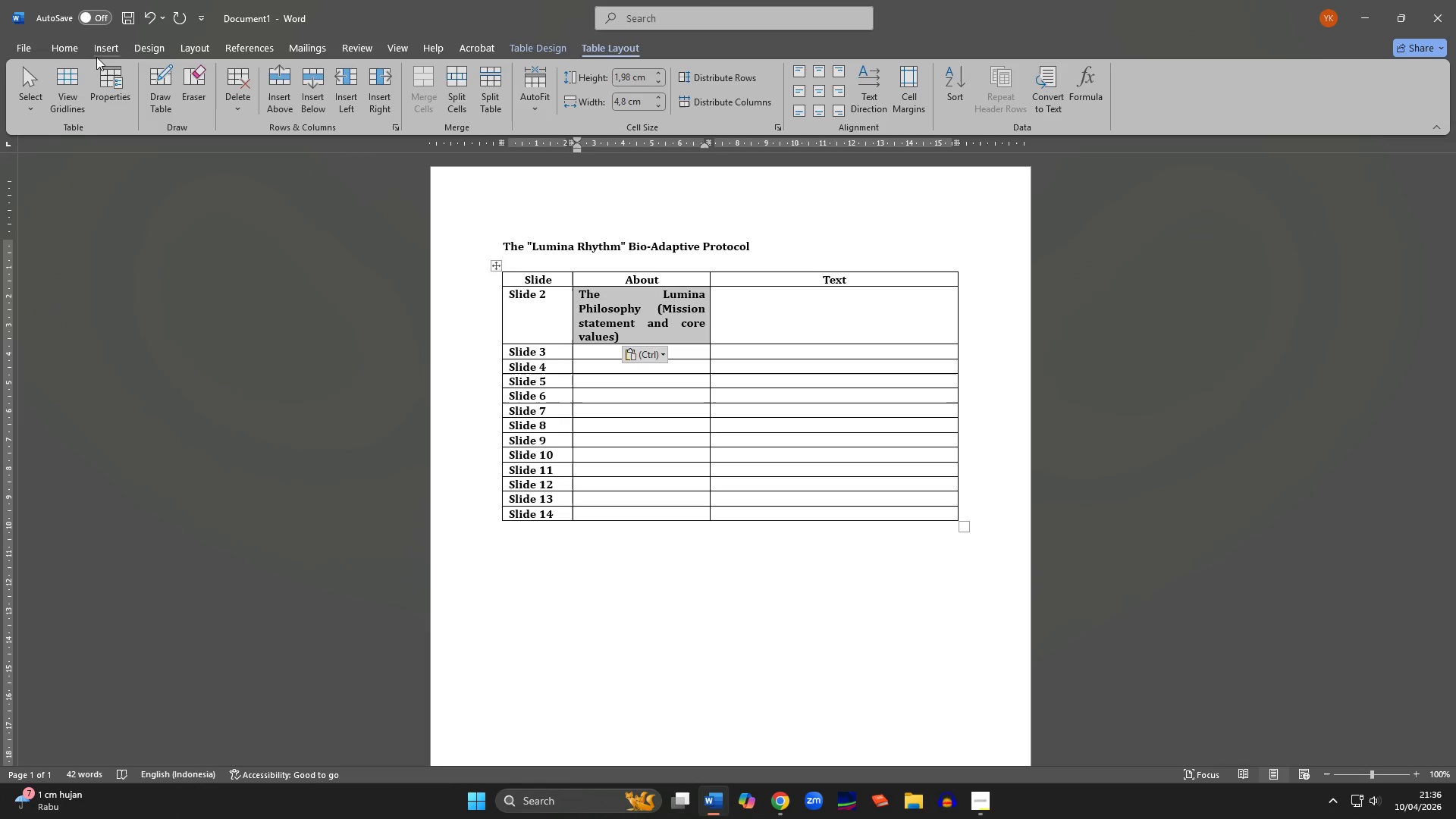 
left_click([71, 49])
 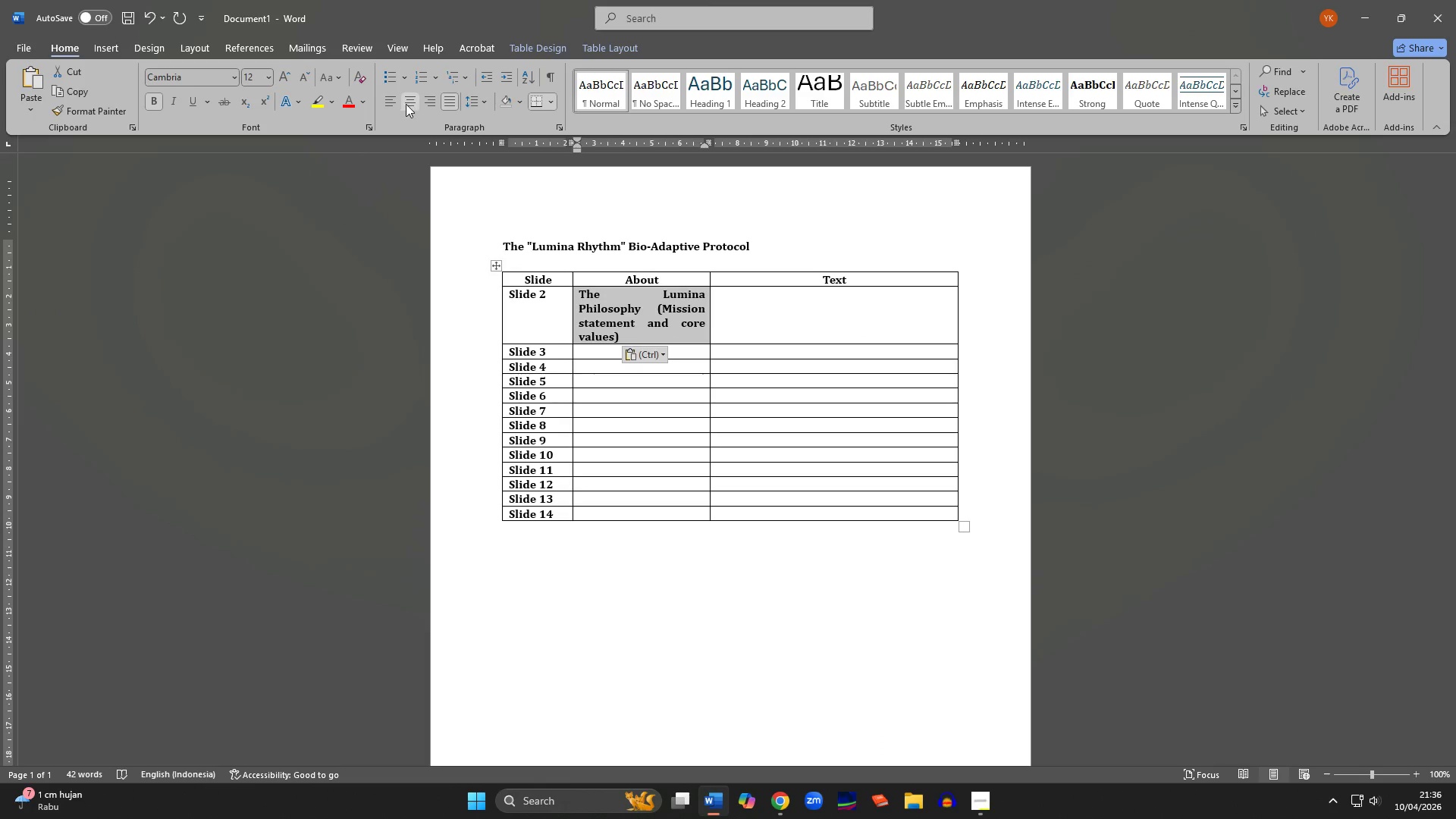 
left_click([395, 104])
 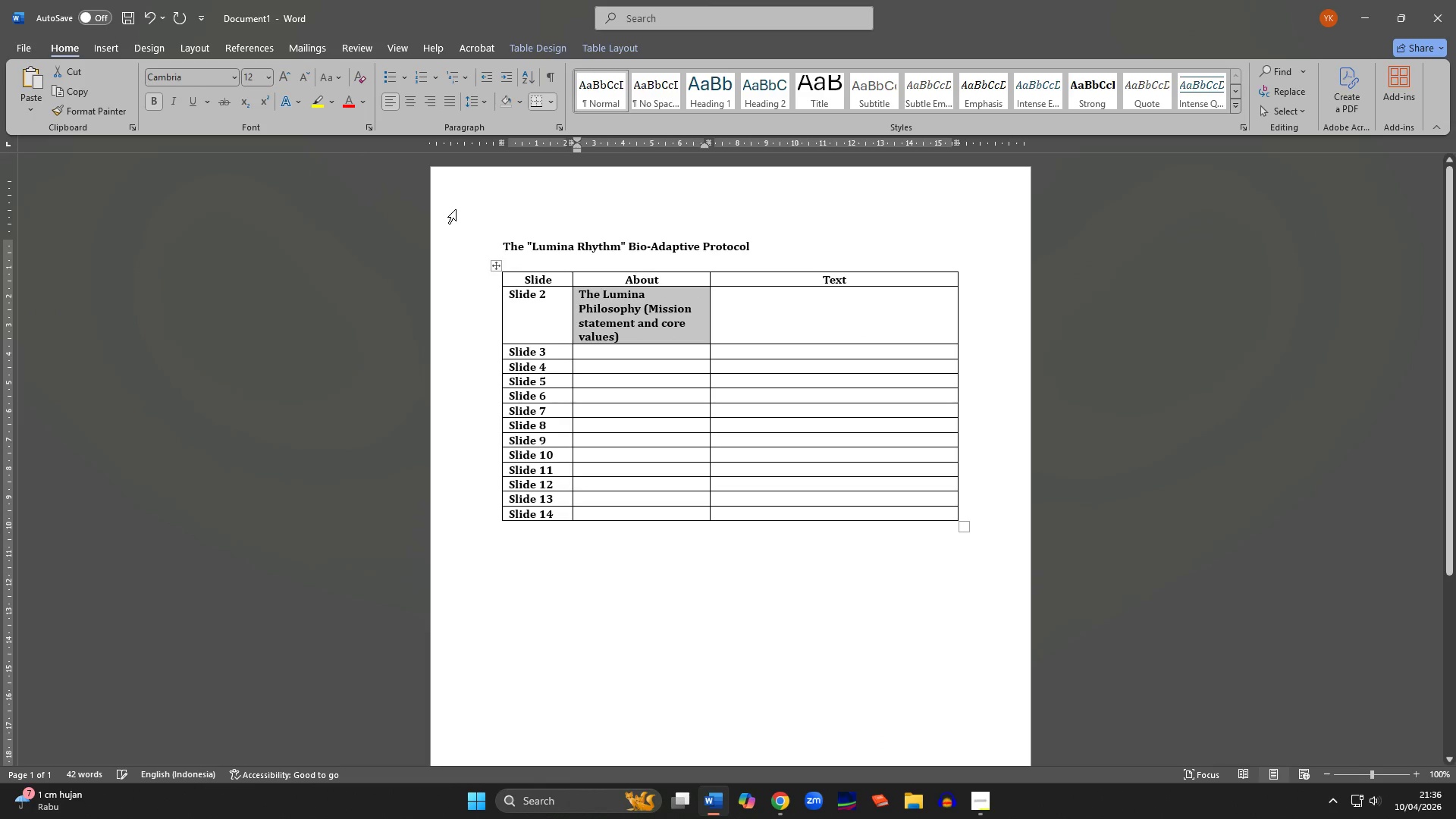 
key(Control+B)
 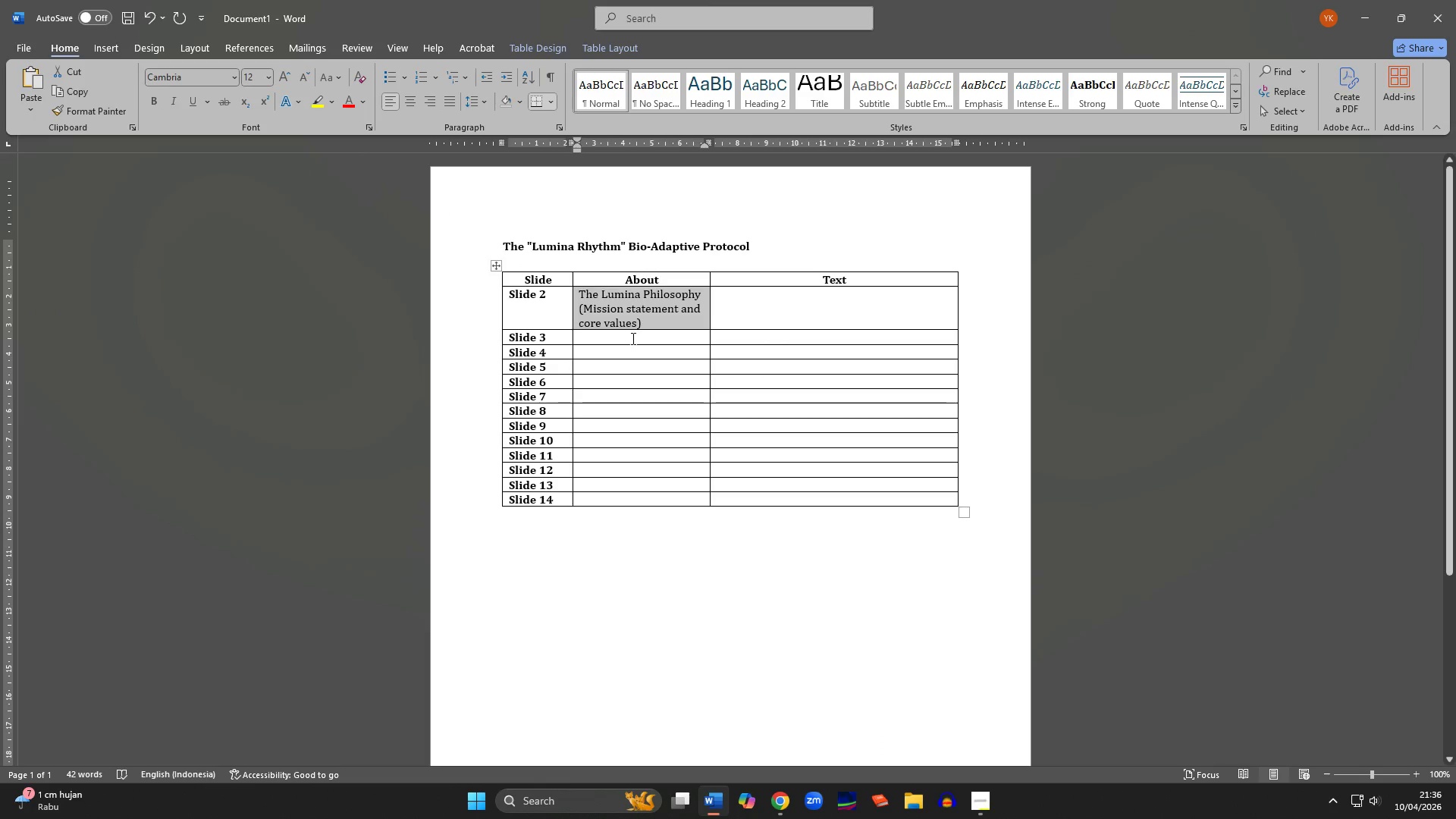 
left_click([623, 324])
 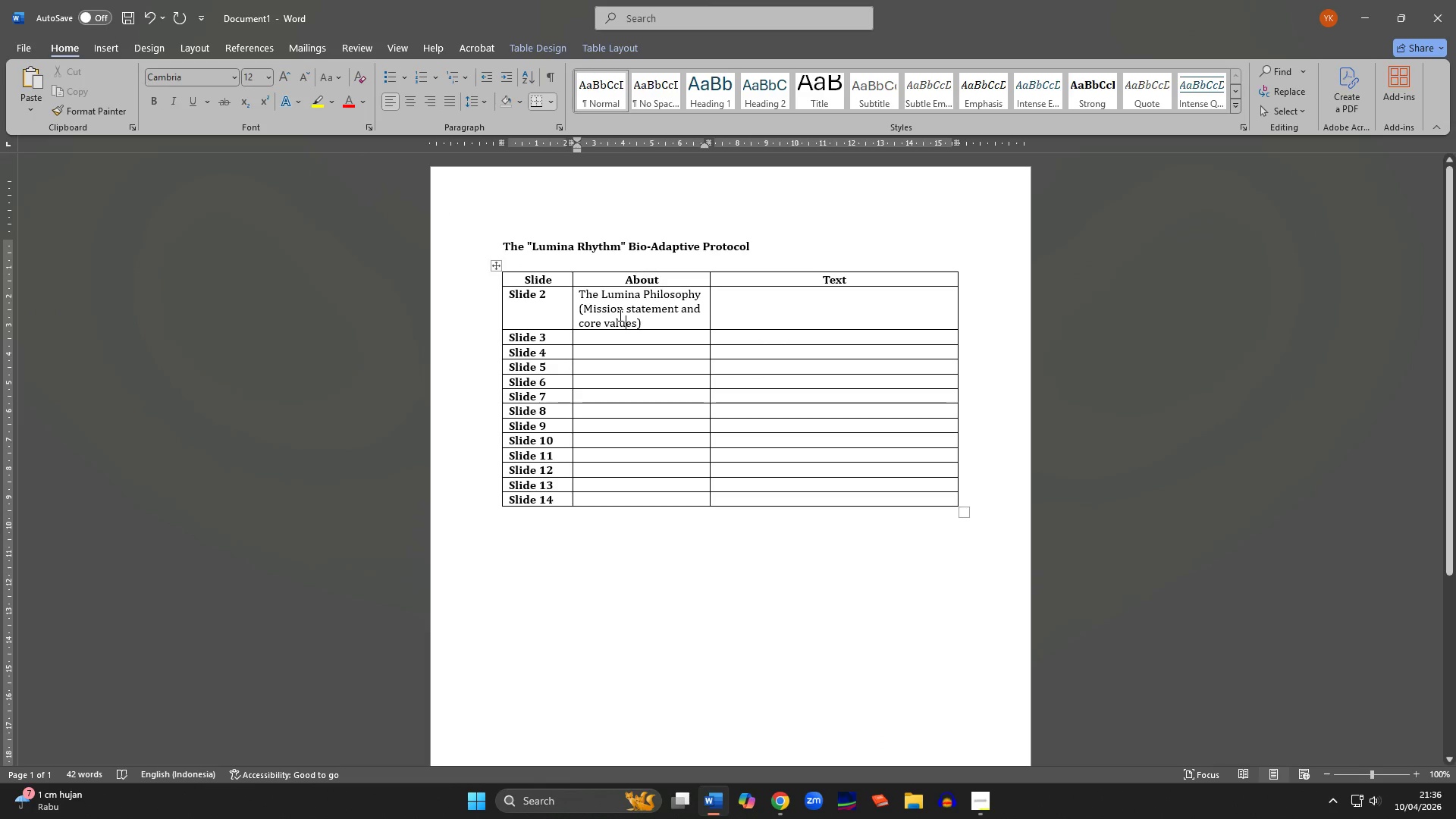 
left_click_drag(start_coordinate=[619, 315], to_coordinate=[734, 498])
 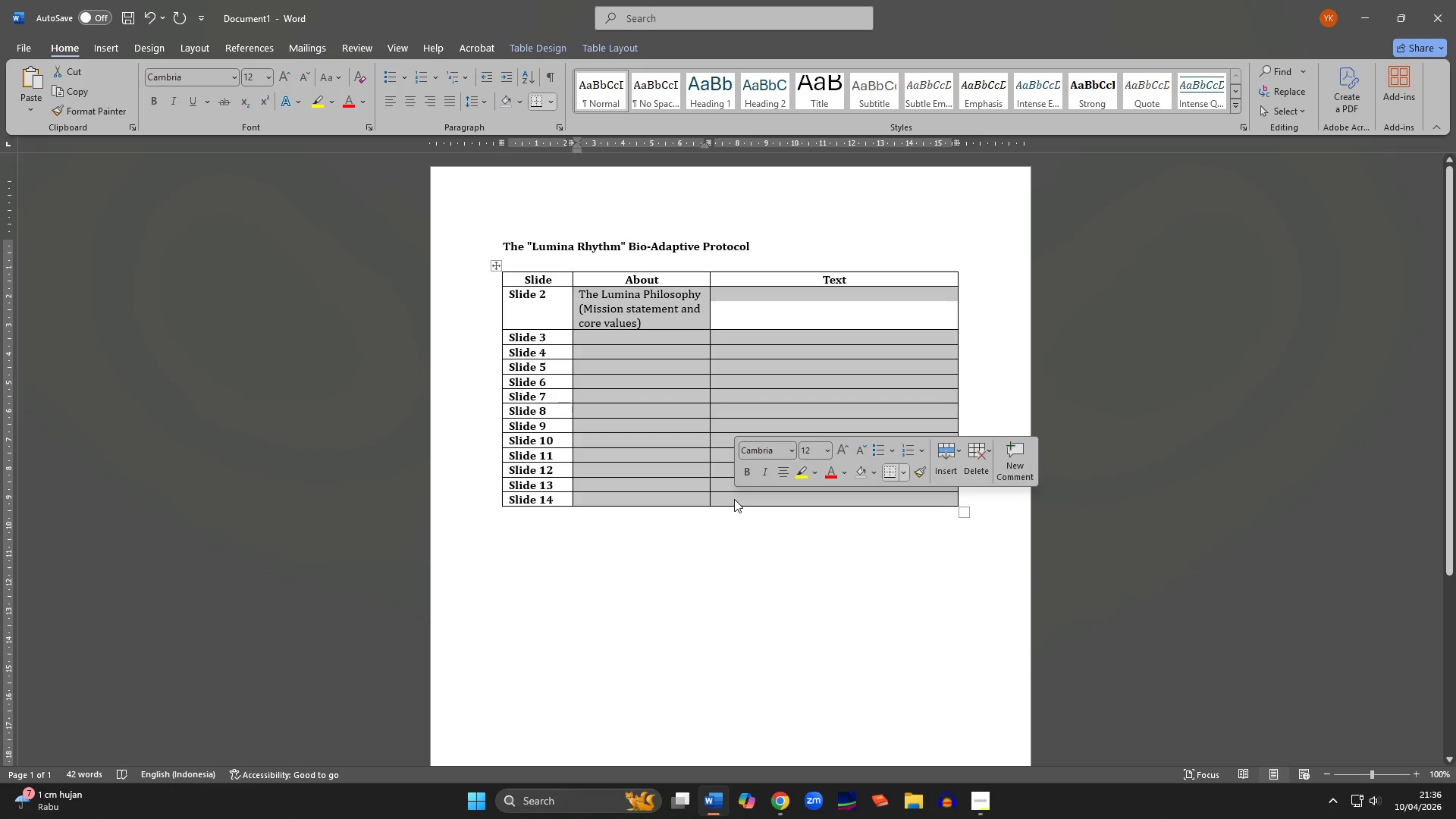 
key(Control+B)
 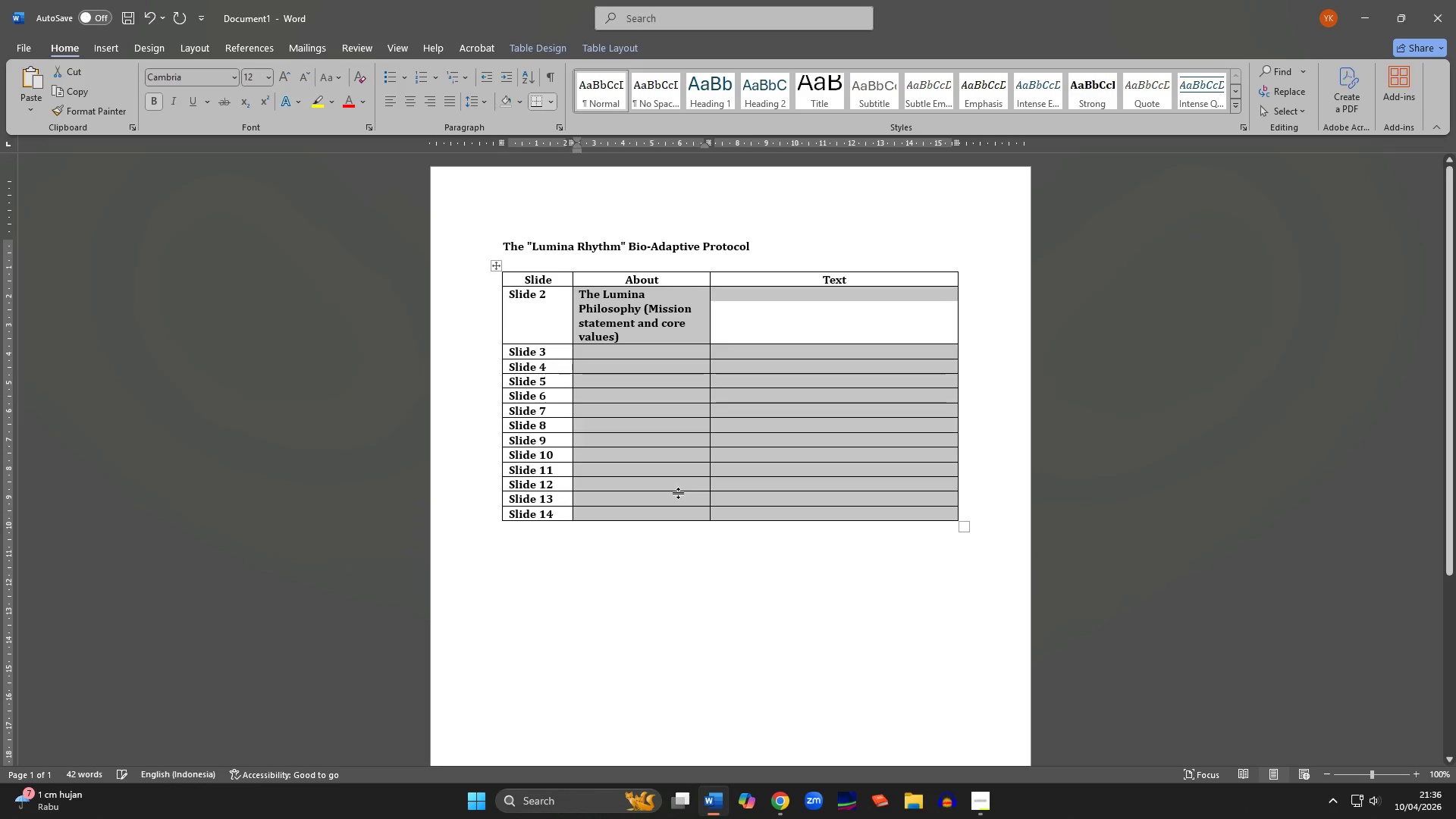 
key(Control+B)
 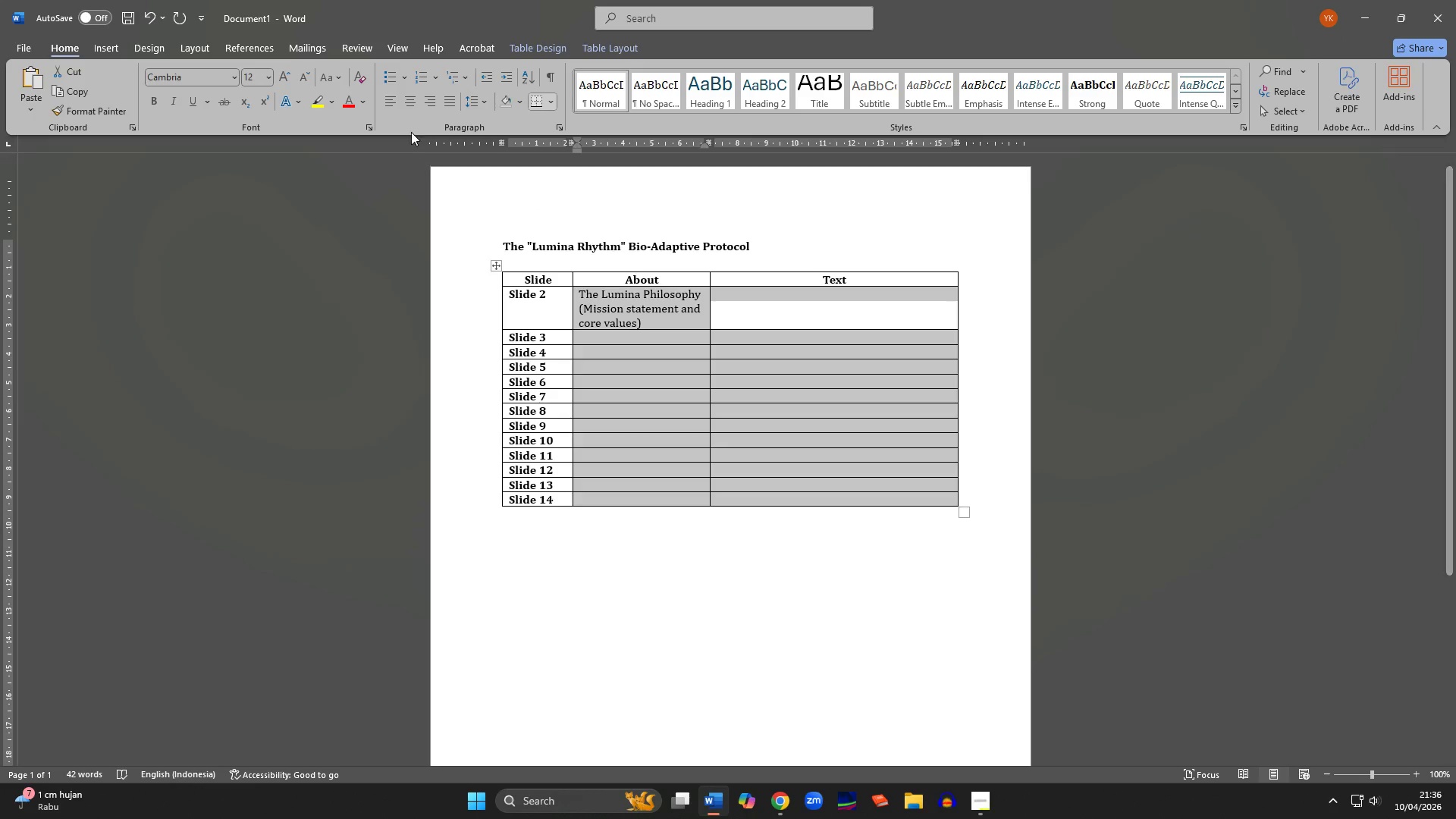 
left_click([391, 105])
 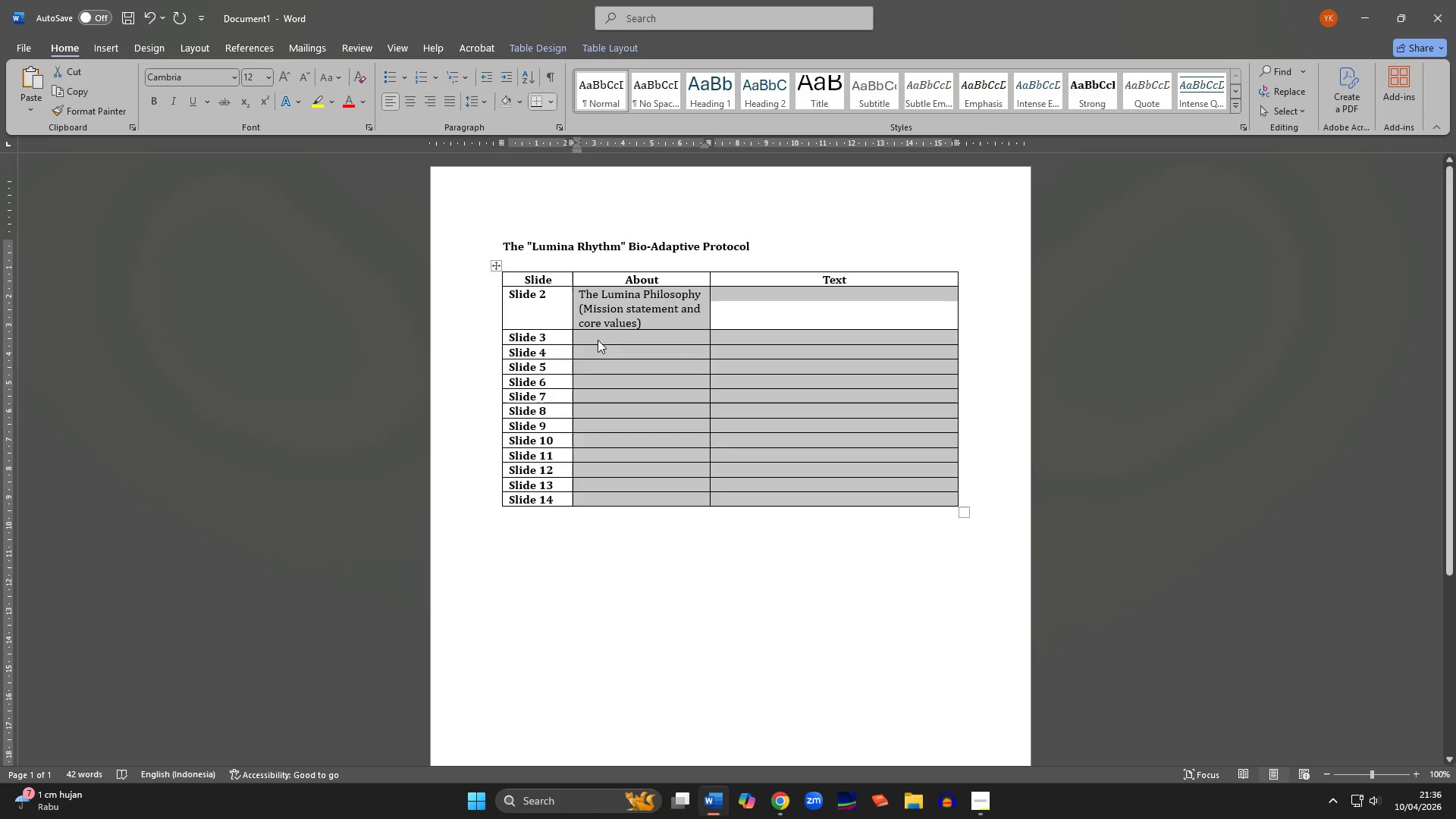 
left_click([598, 340])
 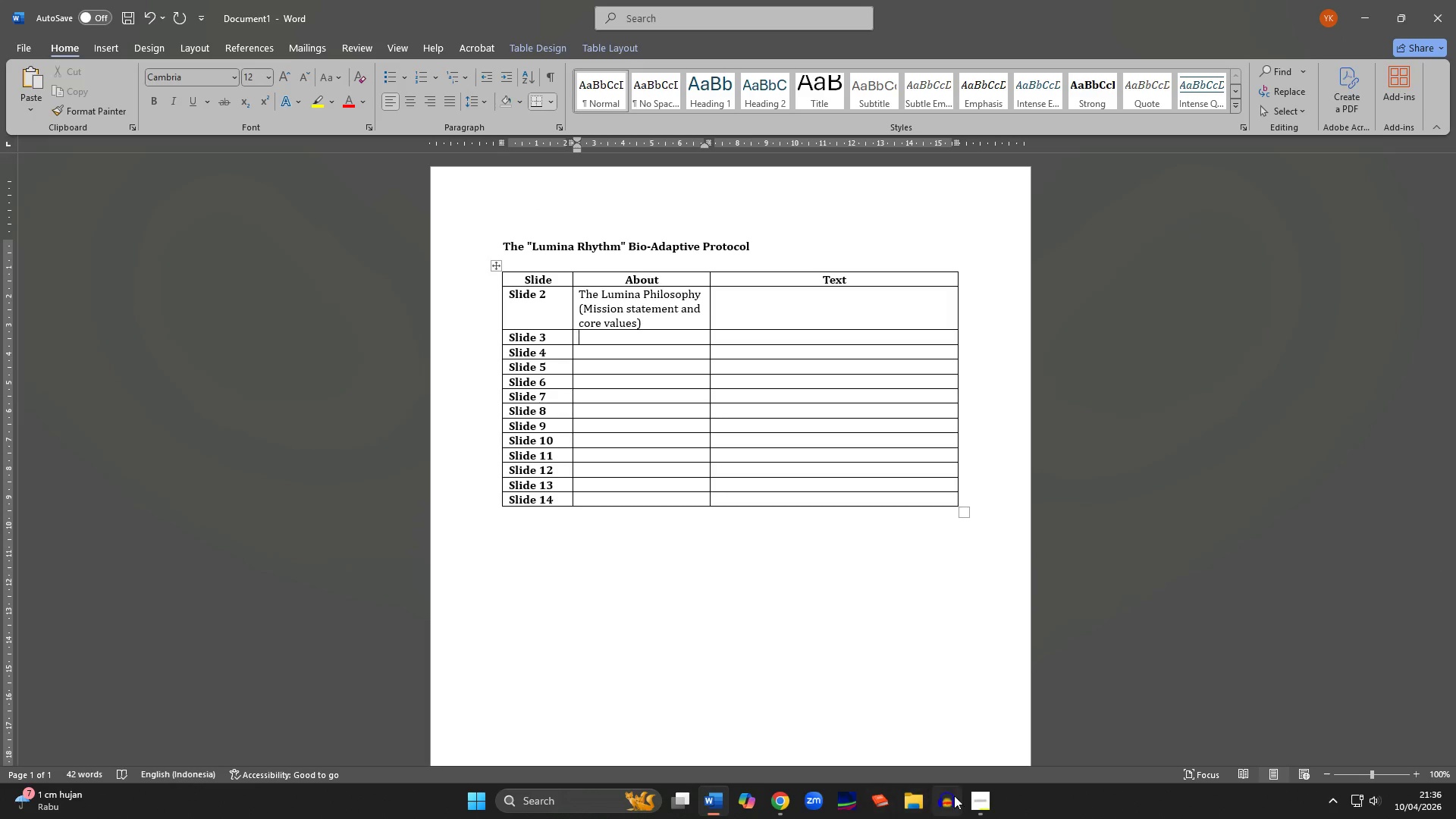 
left_click([993, 800])